 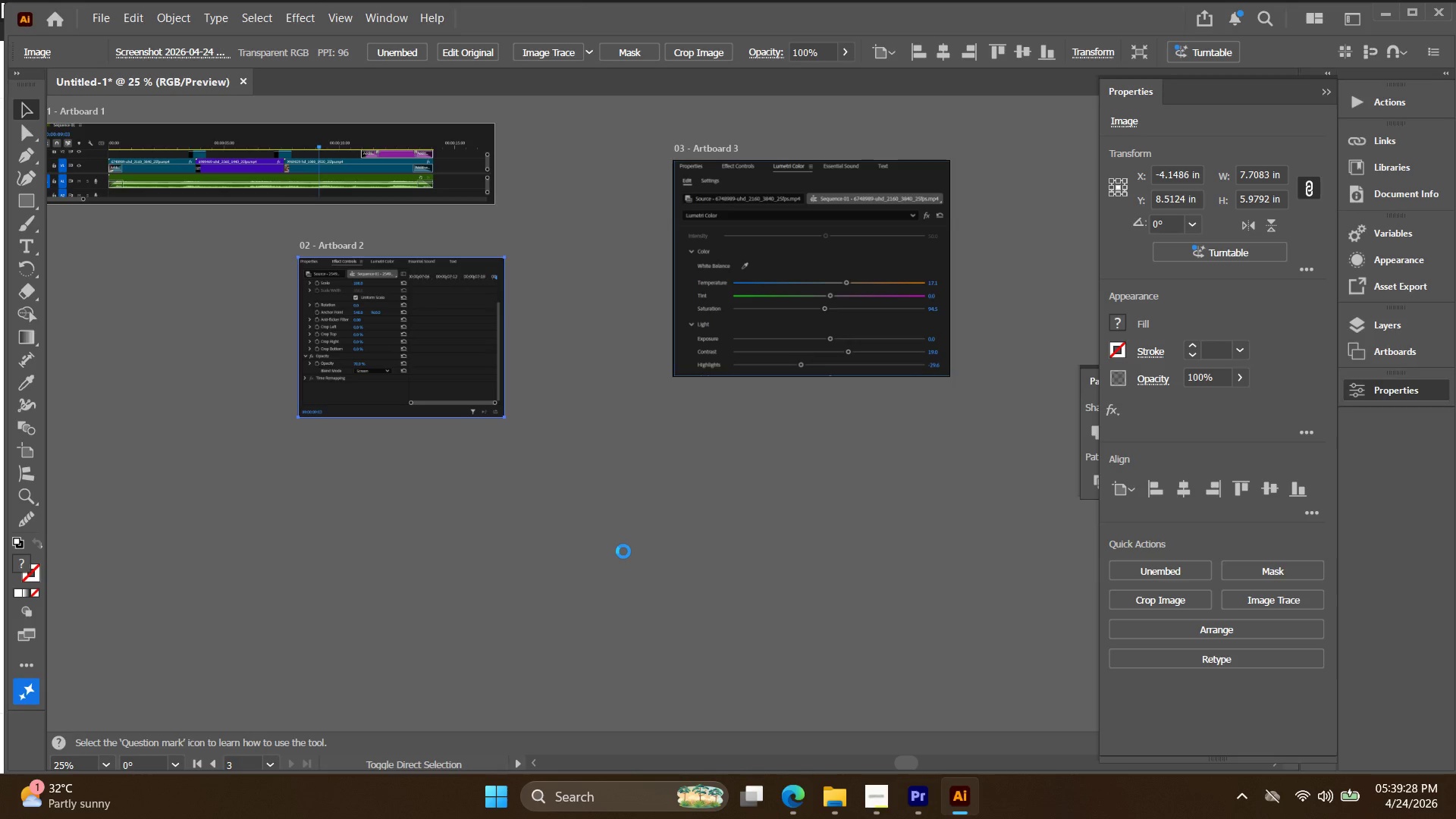 
scroll: coordinate [194, 303], scroll_direction: up, amount: 4.0
 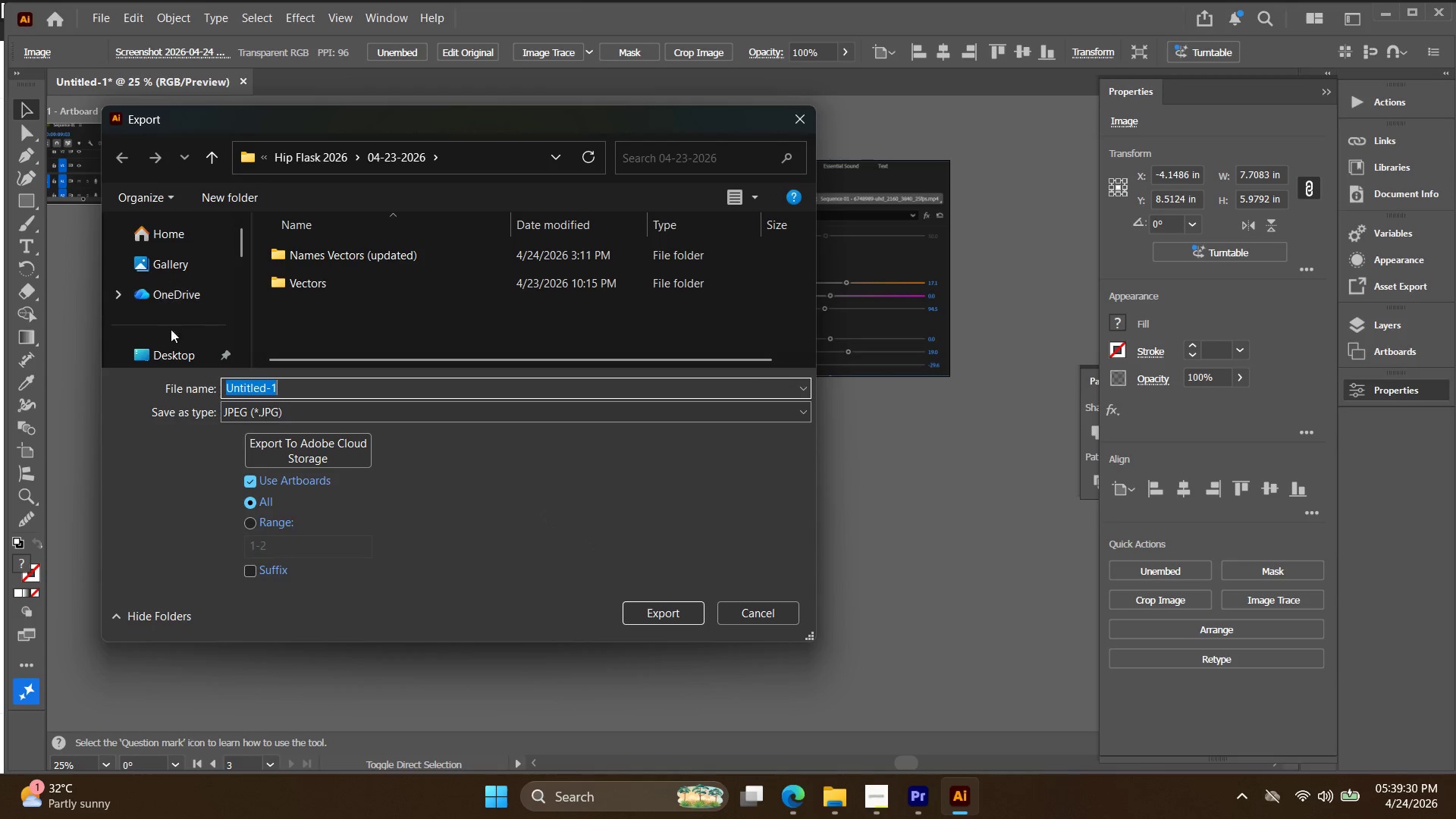 
left_click([165, 349])
 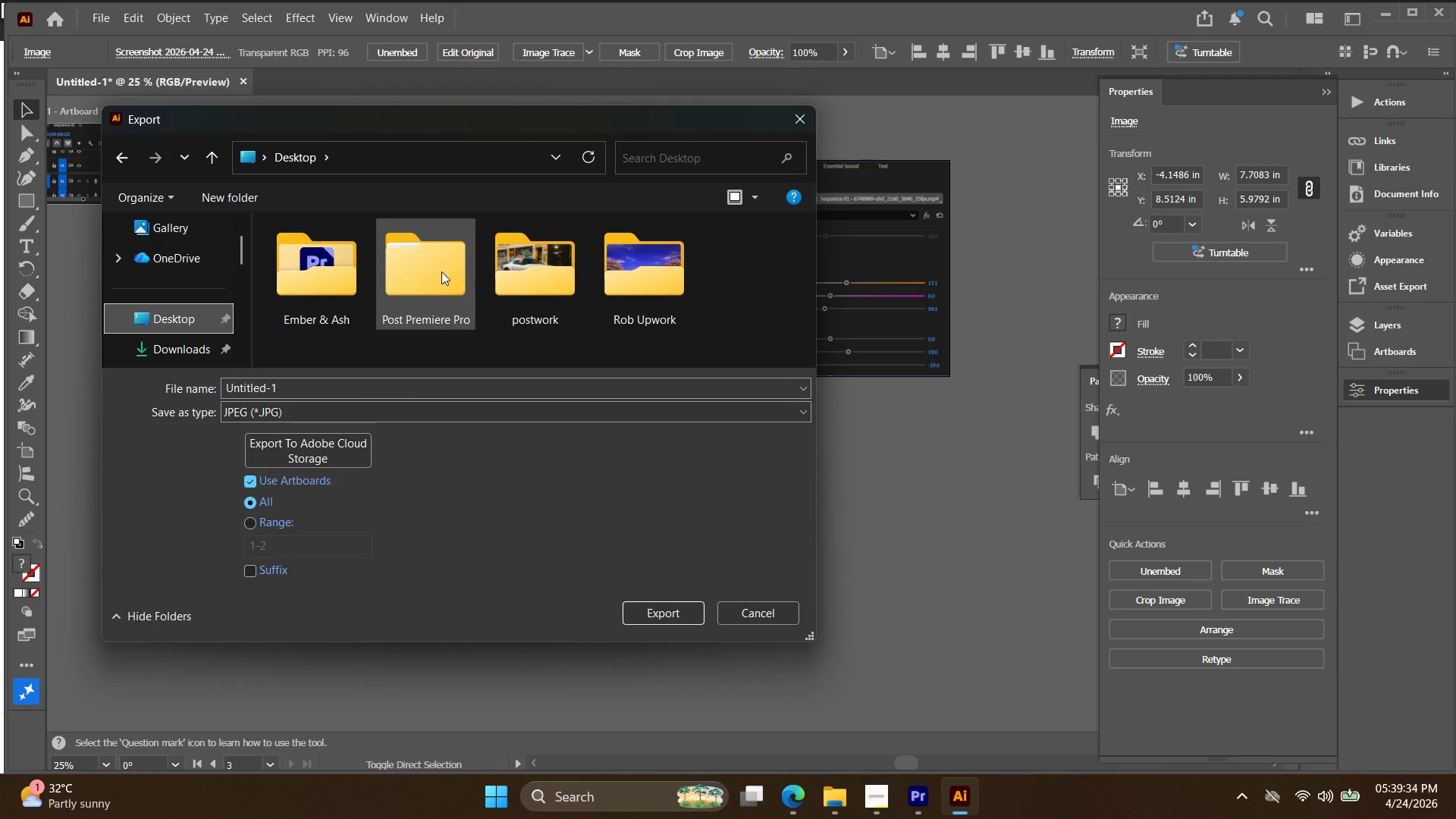 
double_click([350, 270])
 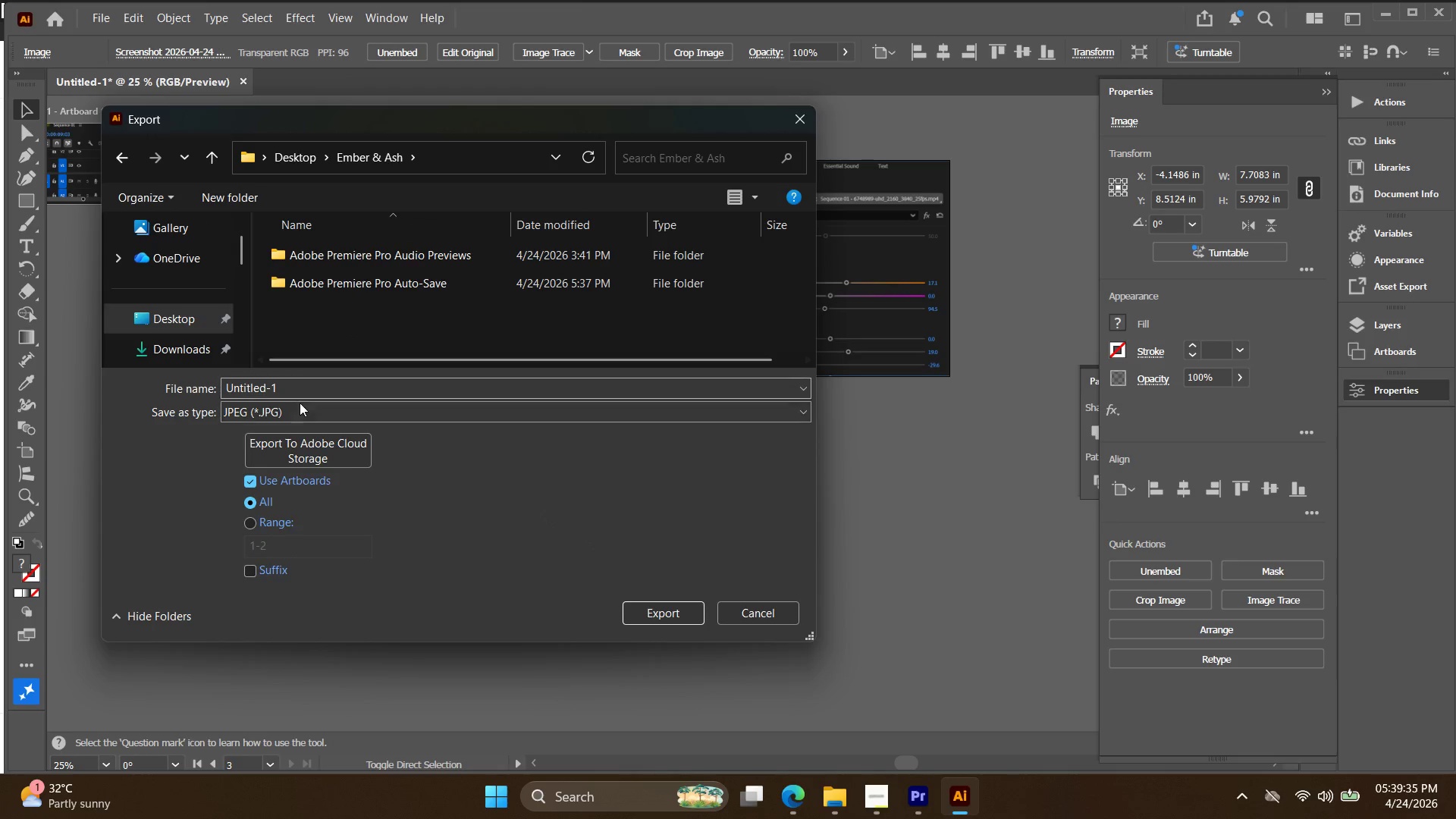 
left_click([304, 381])
 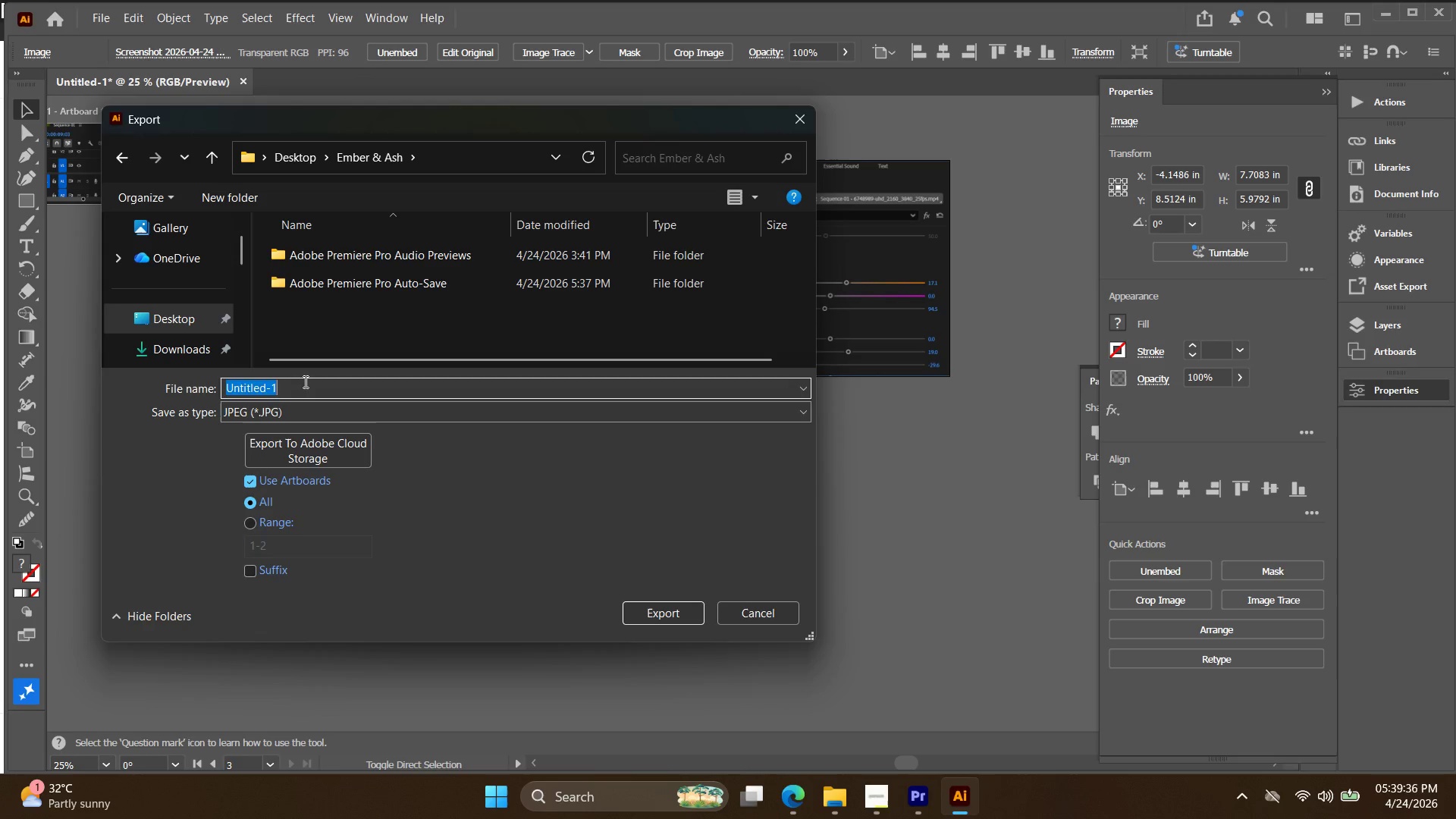 
key(Control+ControlLeft)
 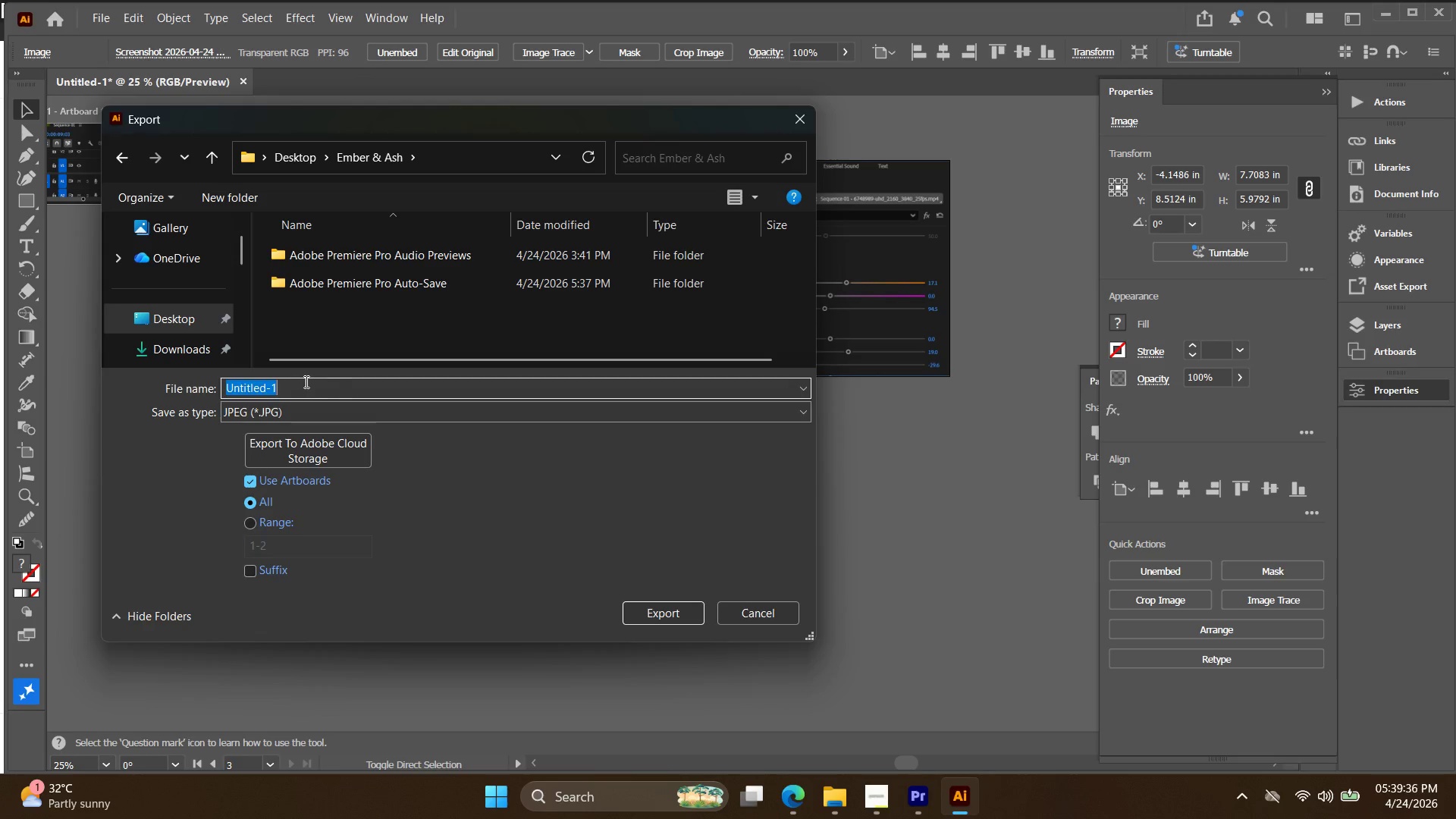 
key(Control+V)
 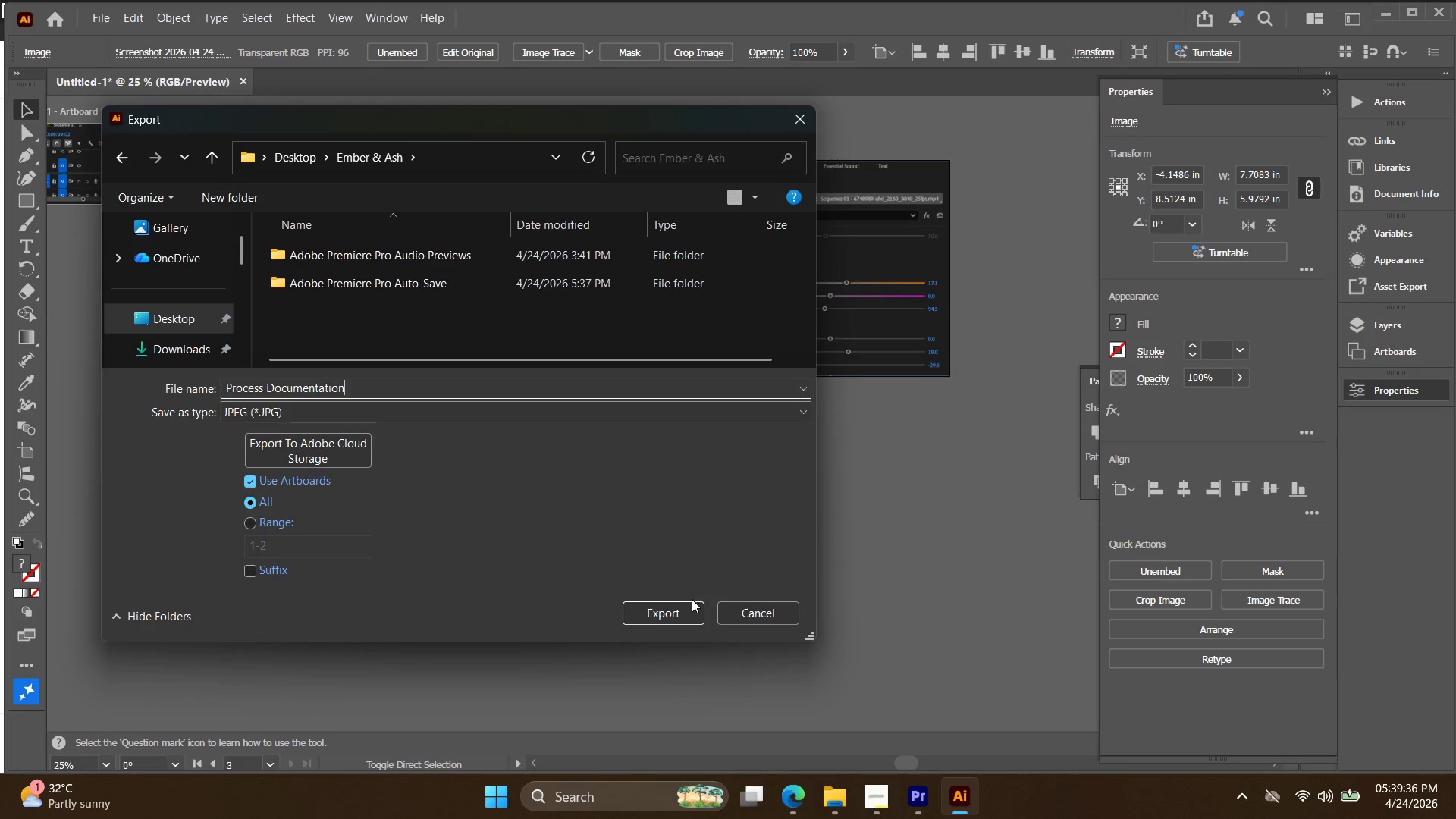 
left_click([679, 608])
 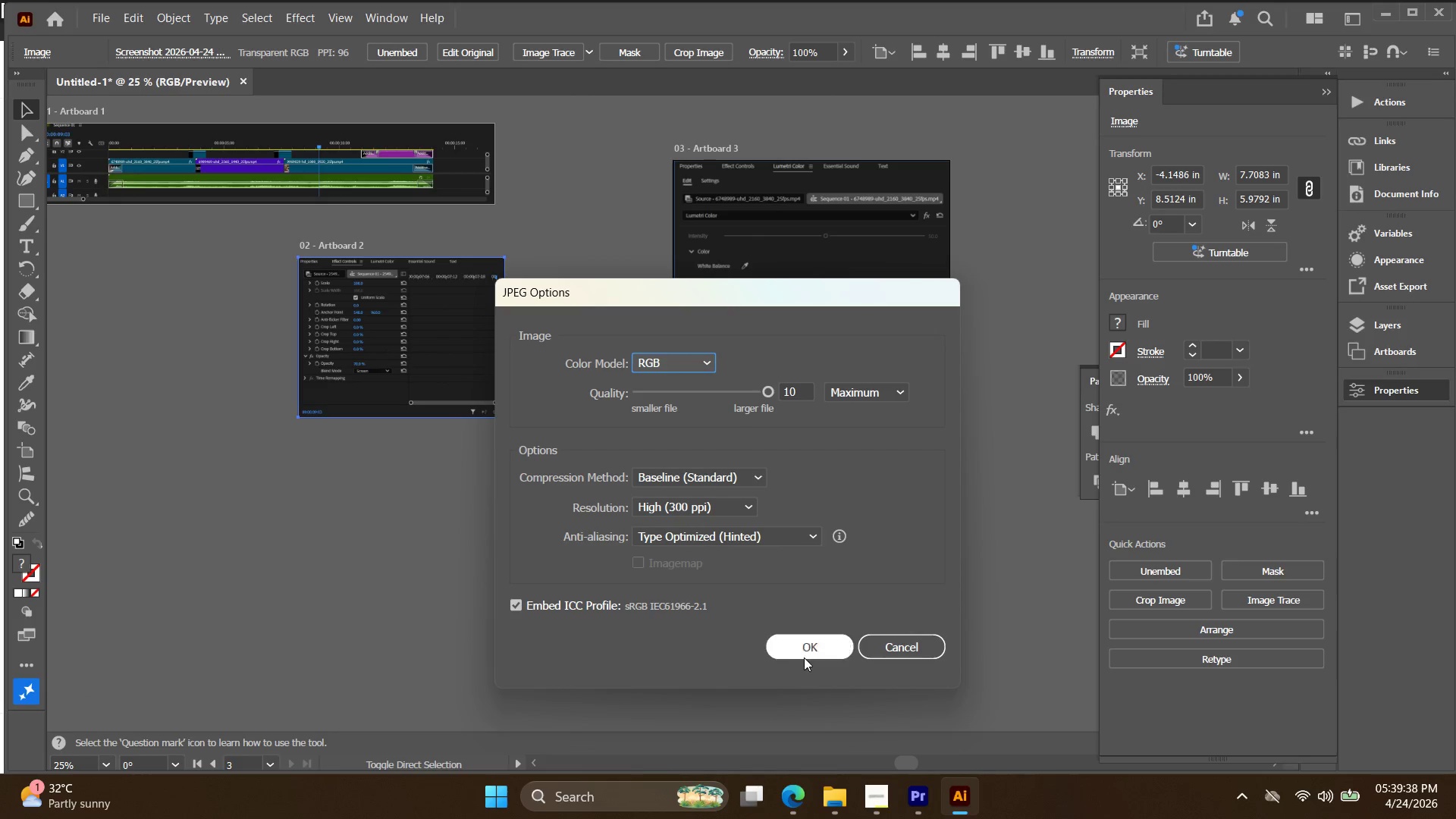 
double_click([812, 645])
 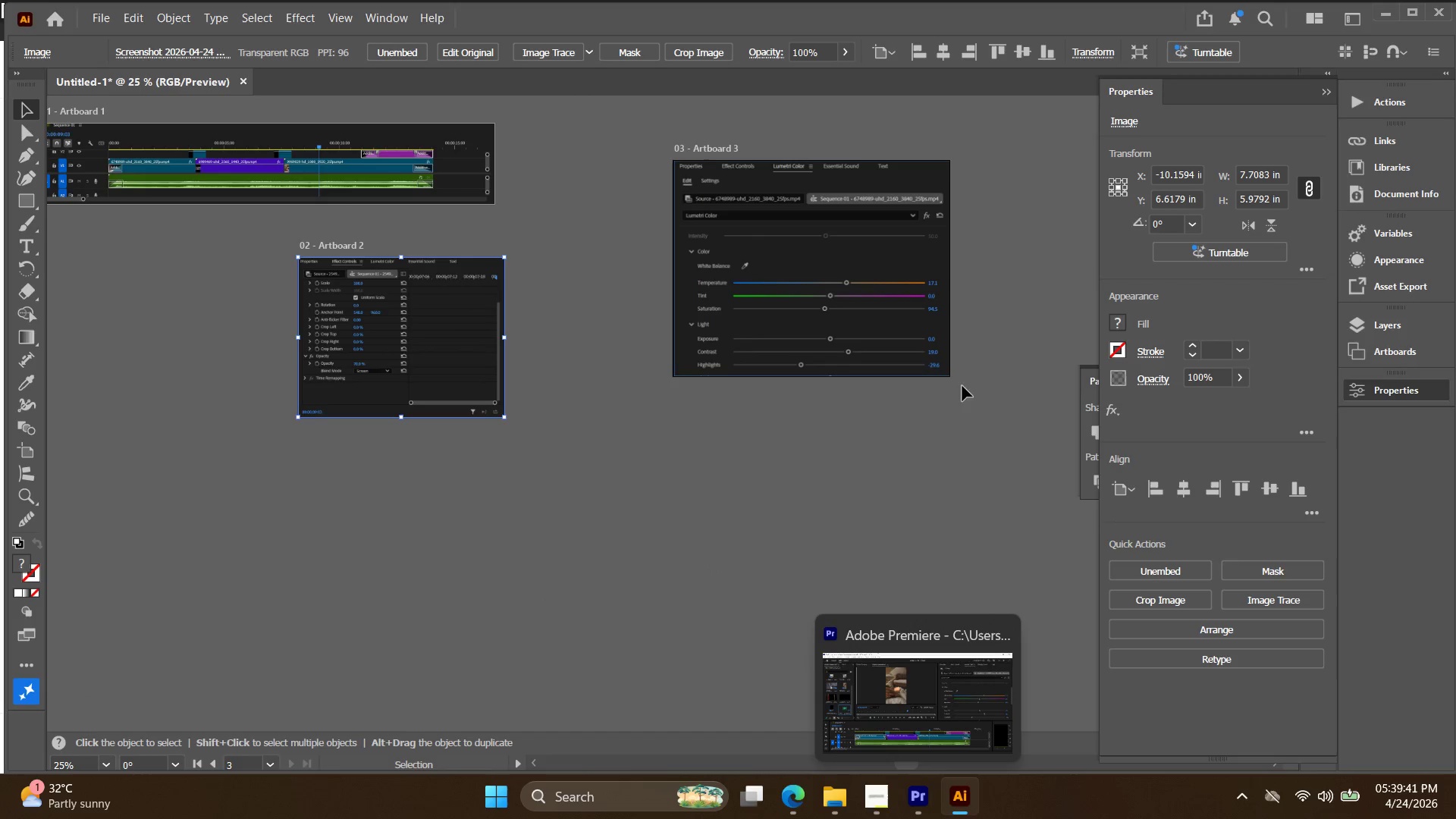 
left_click([1432, 17])
 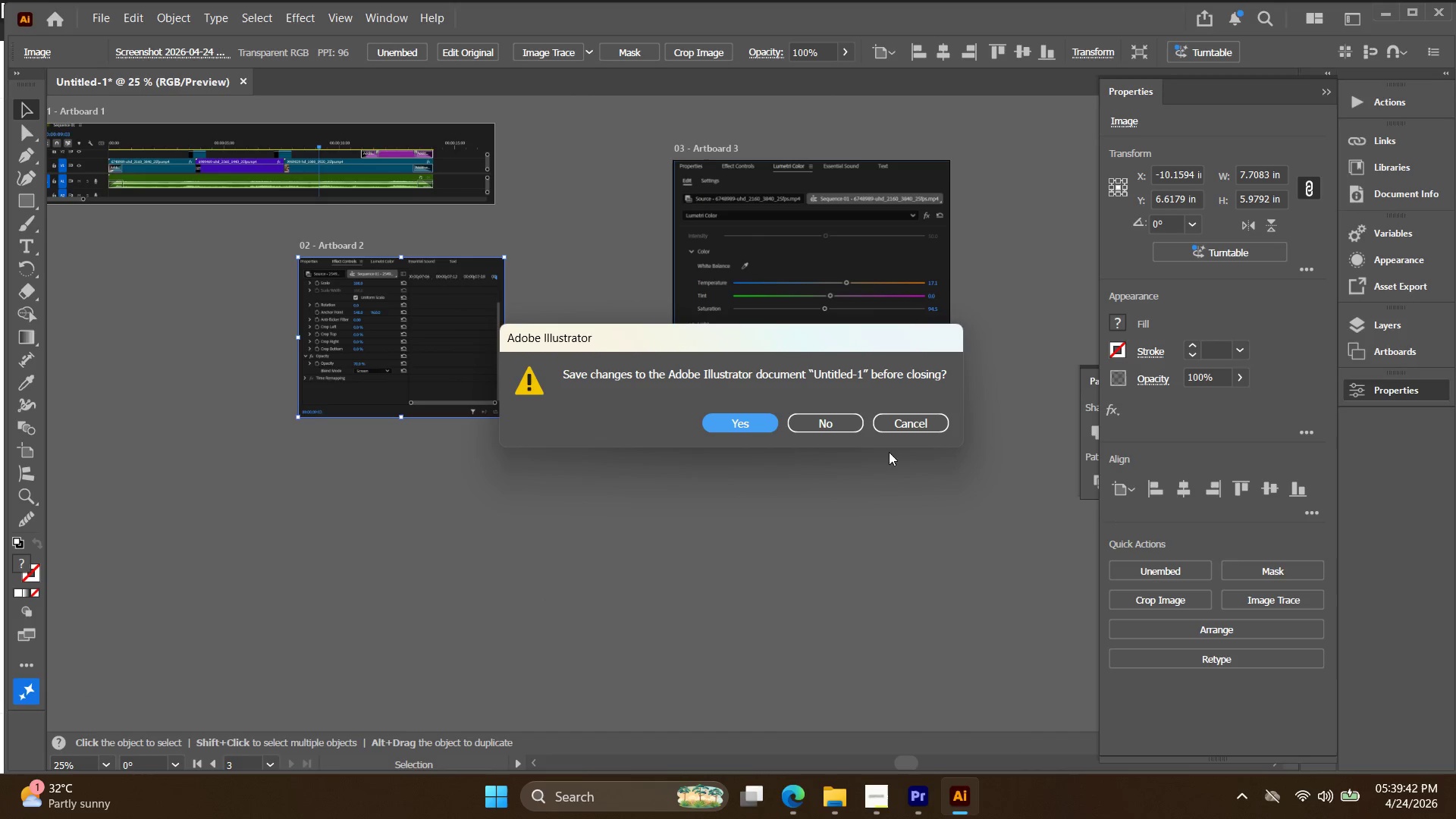 
left_click([817, 430])
 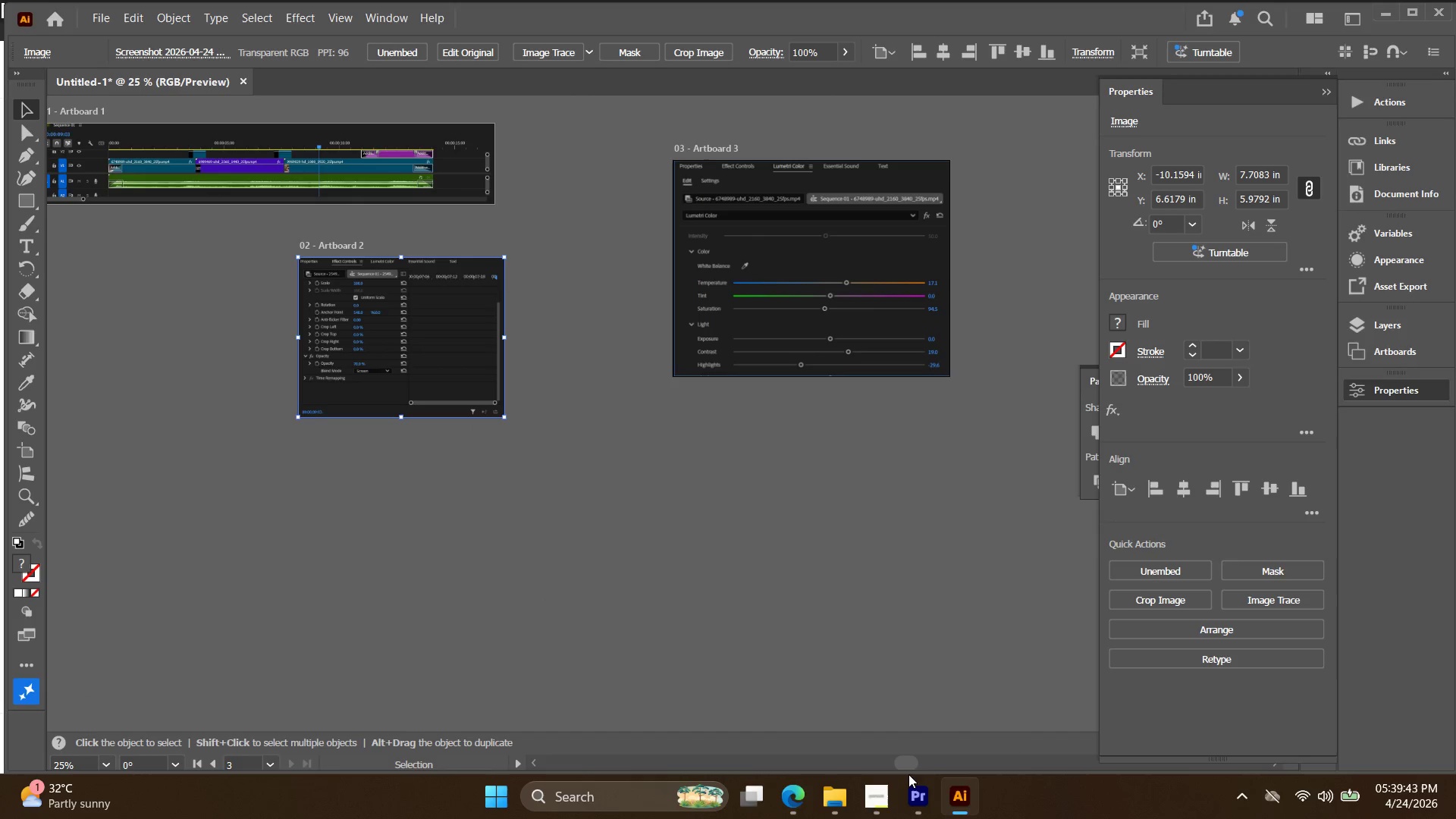 
left_click([918, 795])
 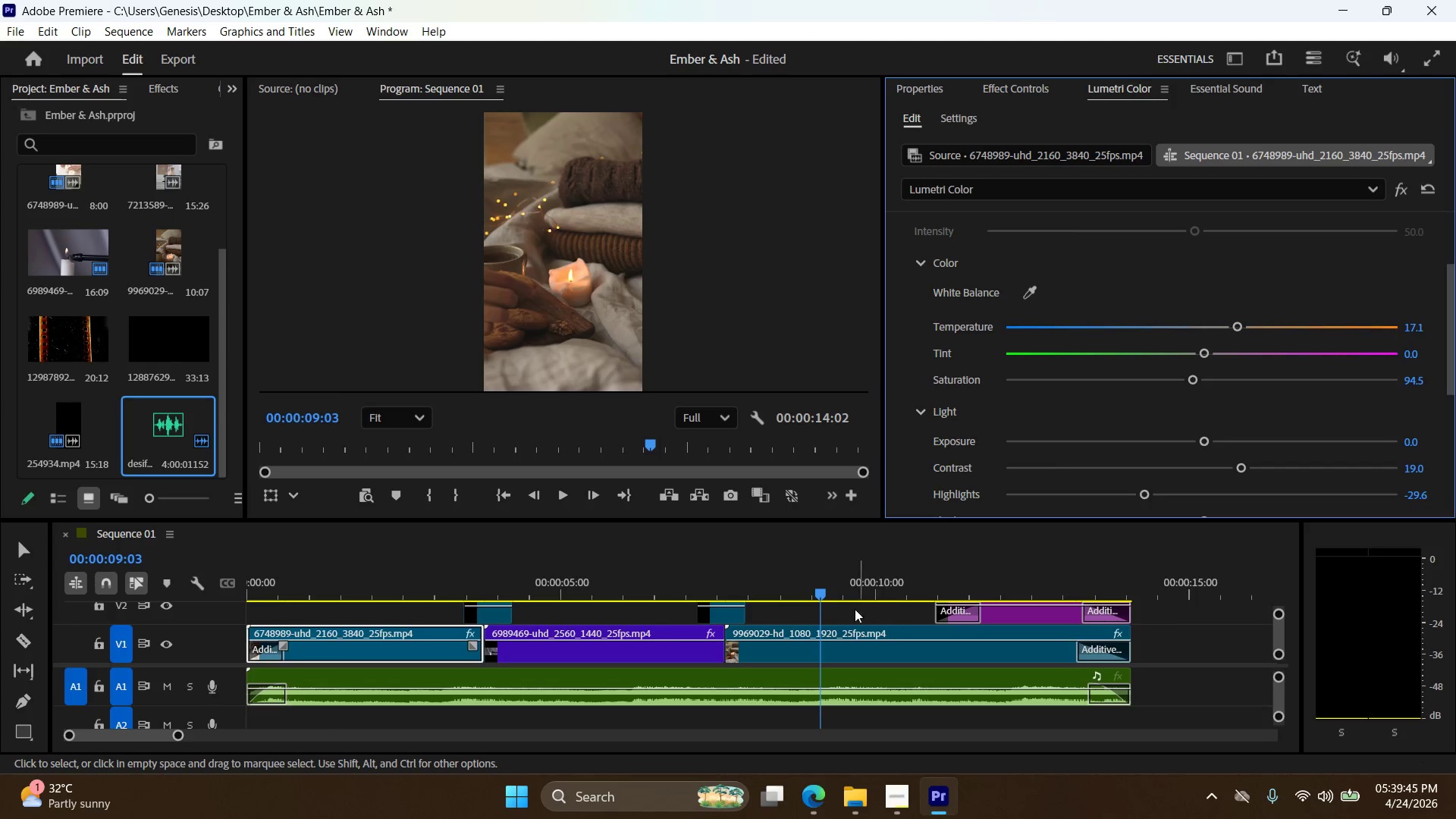 
left_click_drag(start_coordinate=[819, 595], to_coordinate=[981, 566])
 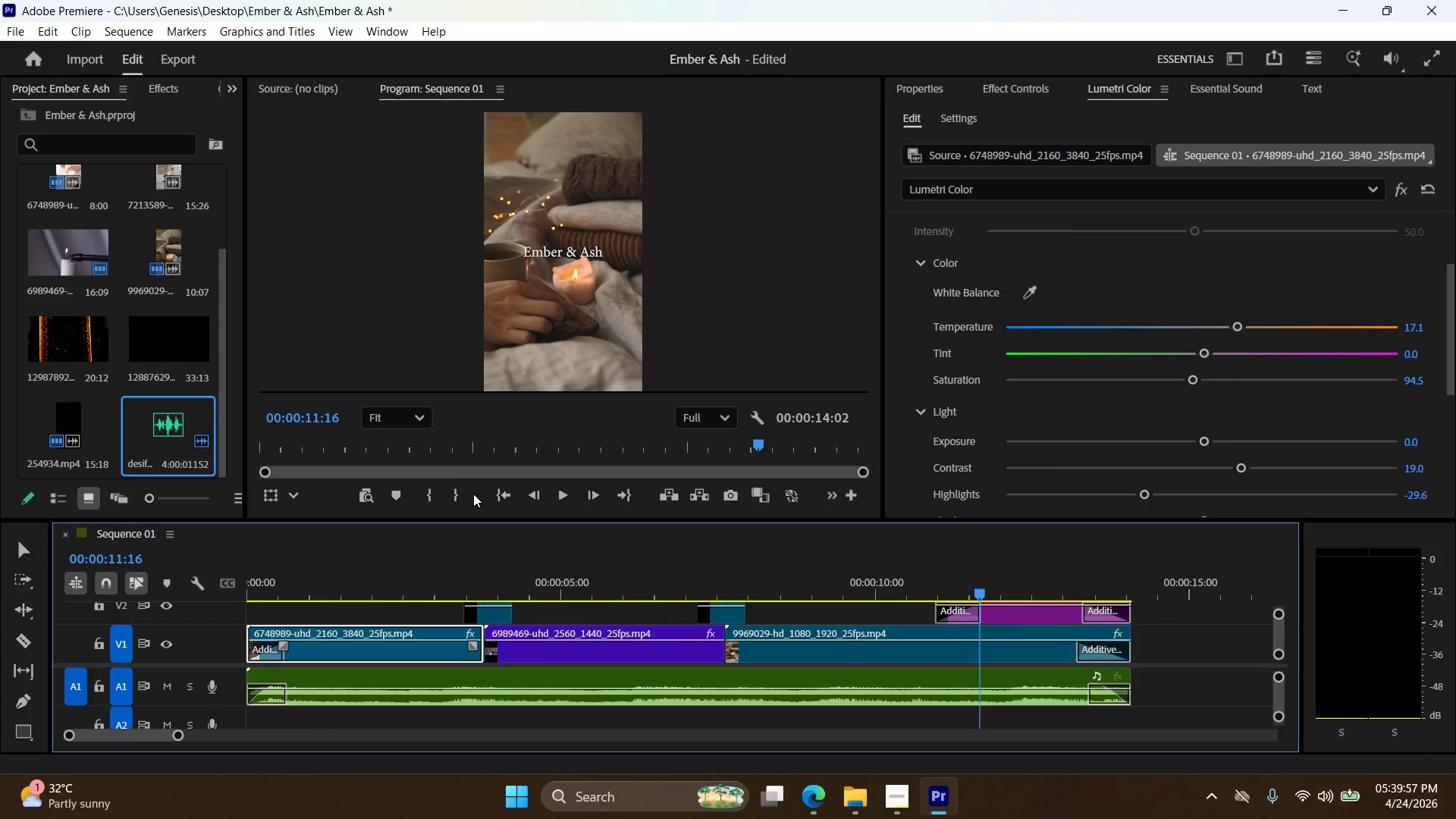 
left_click([500, 495])
 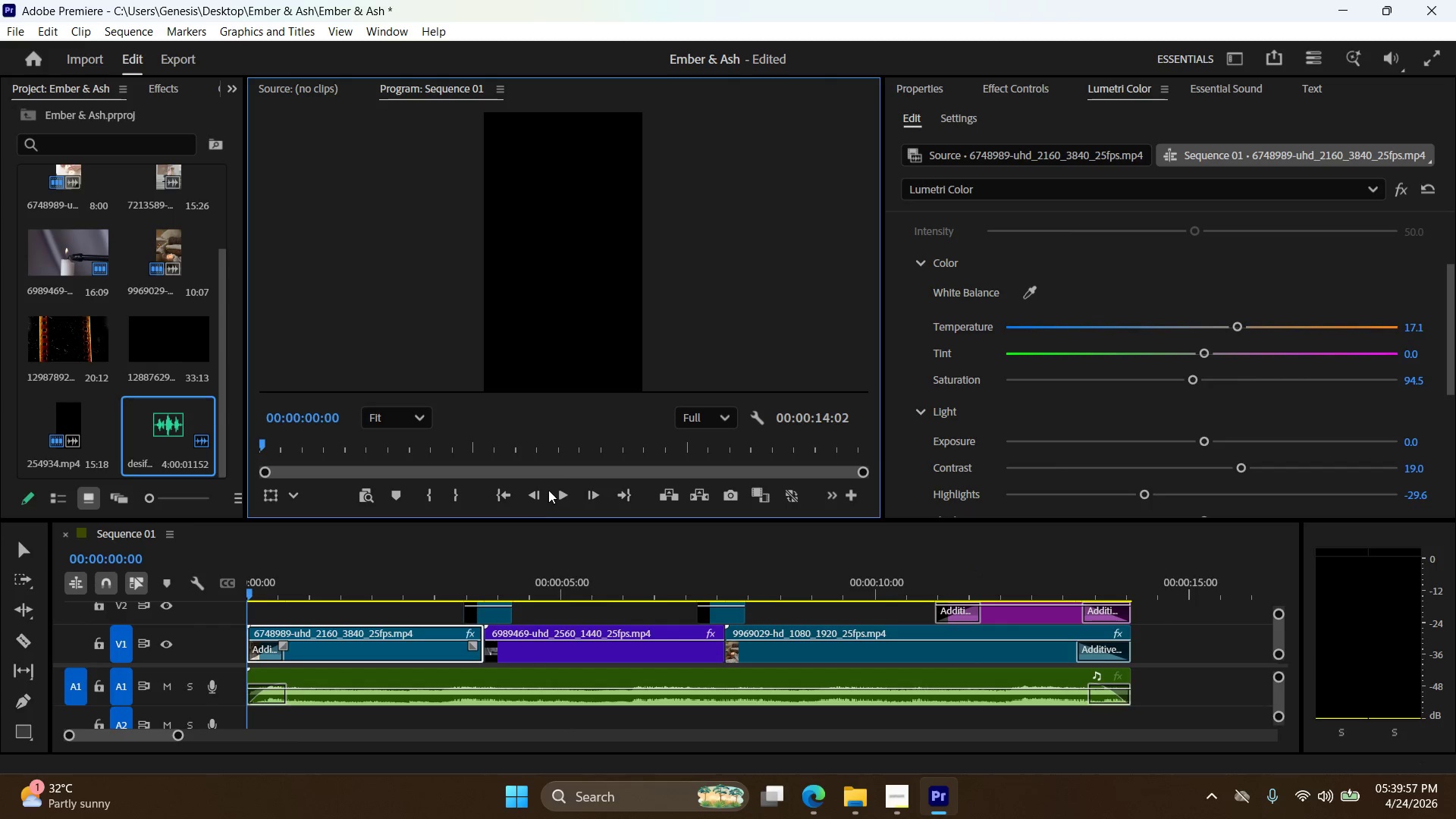 
left_click([558, 488])
 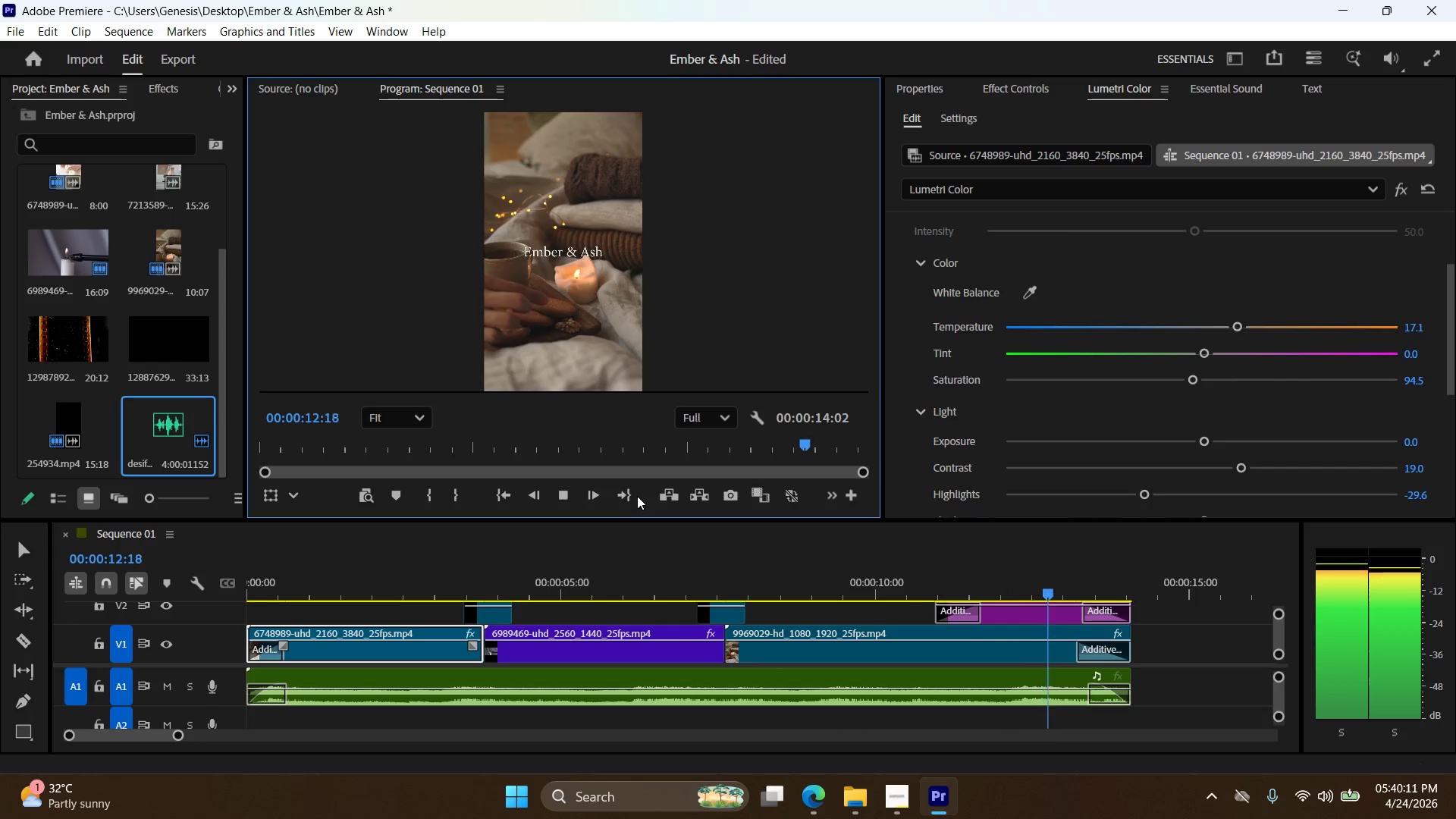 
wait(18.02)
 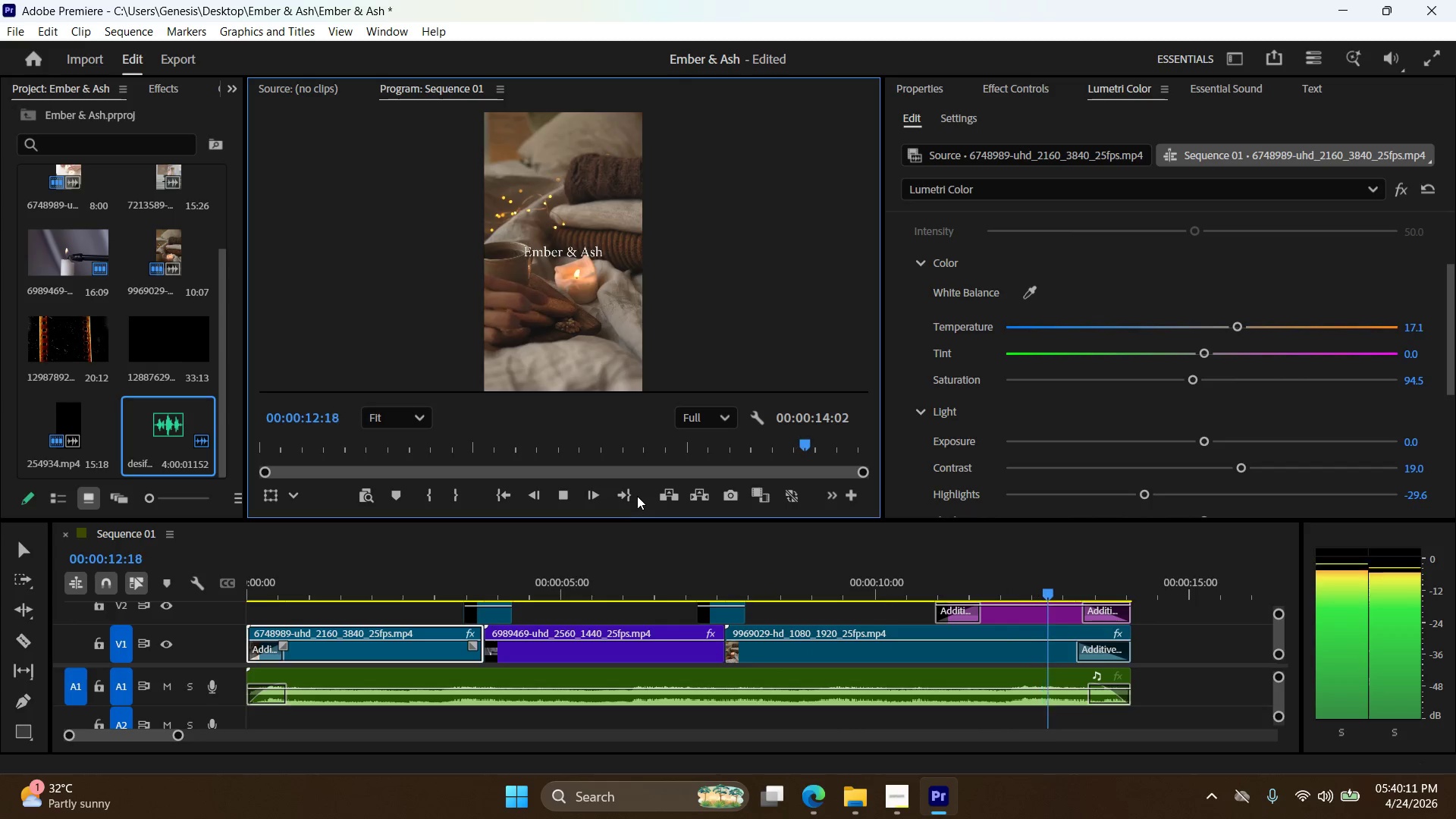 
left_click_drag(start_coordinate=[1090, 689], to_coordinate=[1056, 690])
 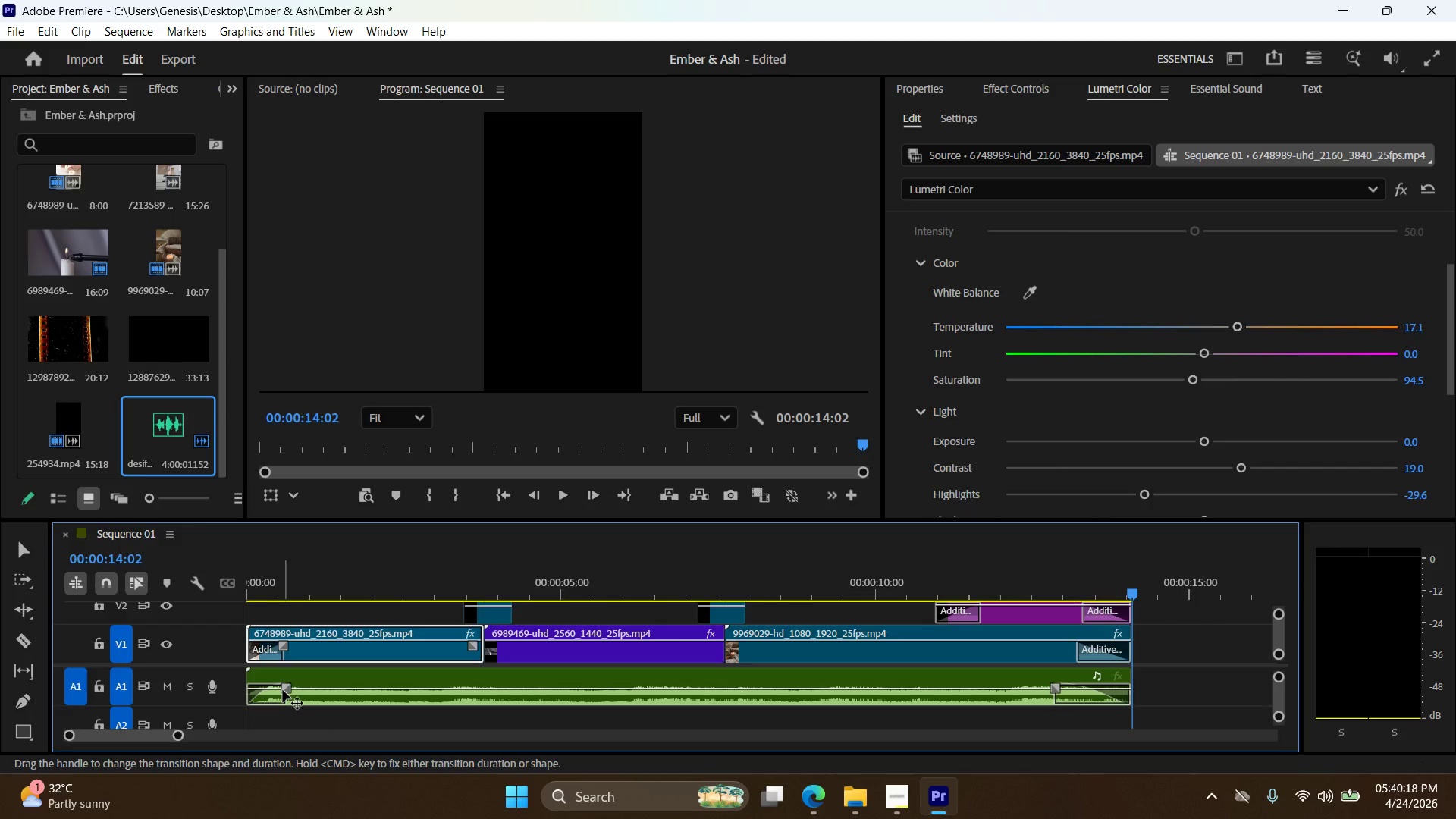 
left_click_drag(start_coordinate=[288, 690], to_coordinate=[283, 688])
 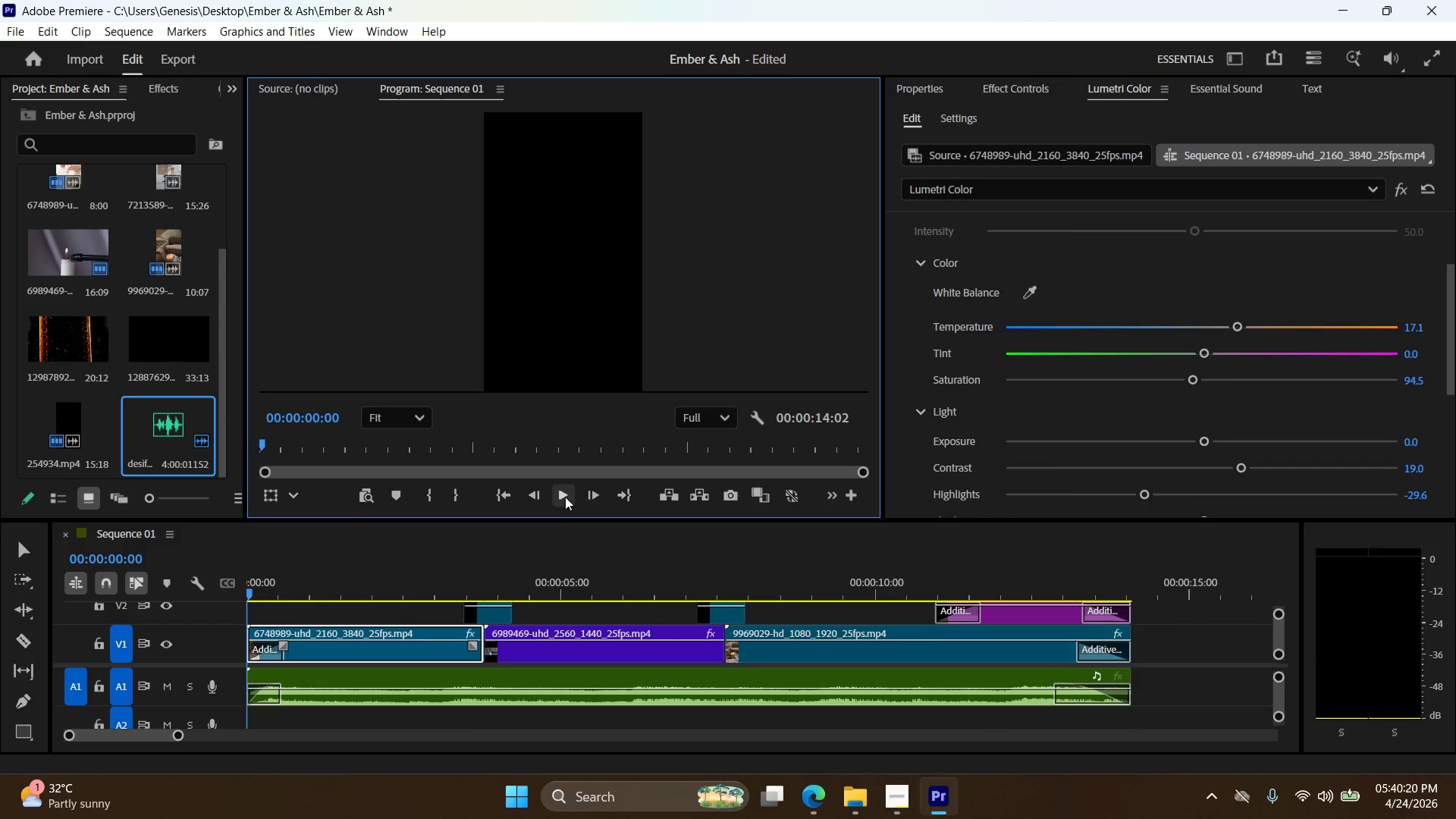 
double_click([570, 497])
 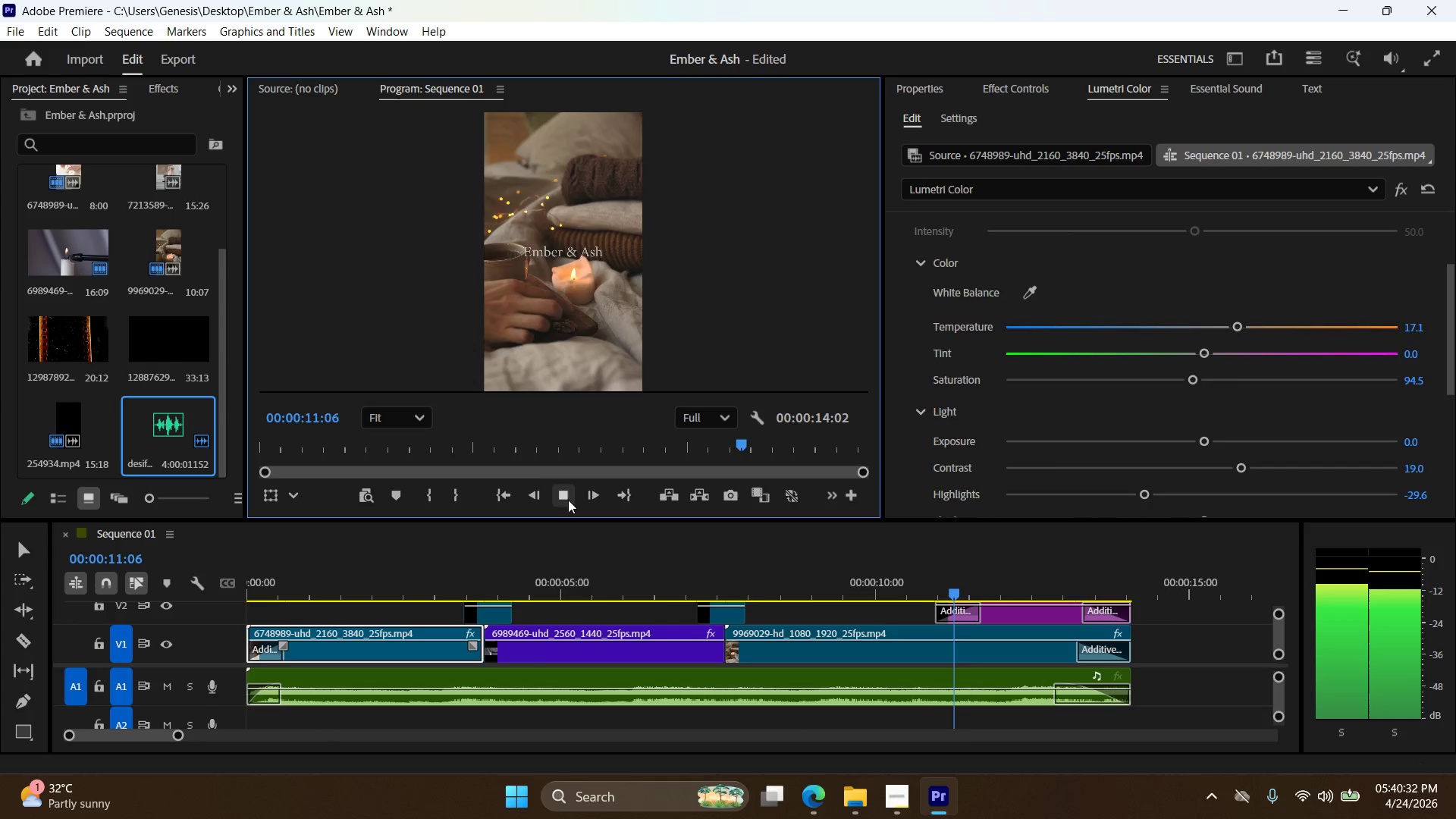 
wait(16.48)
 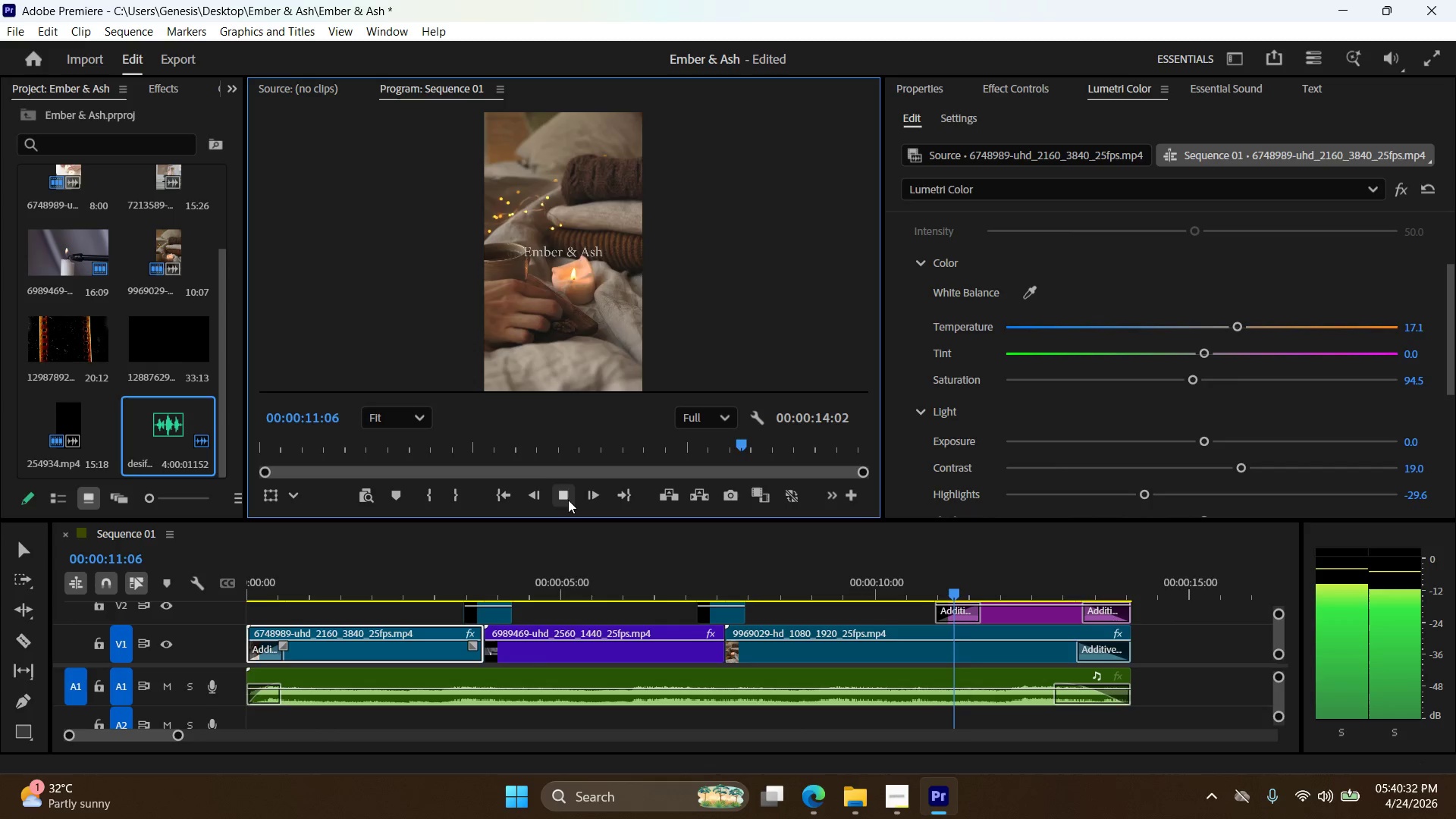 
left_click([14, 33])
 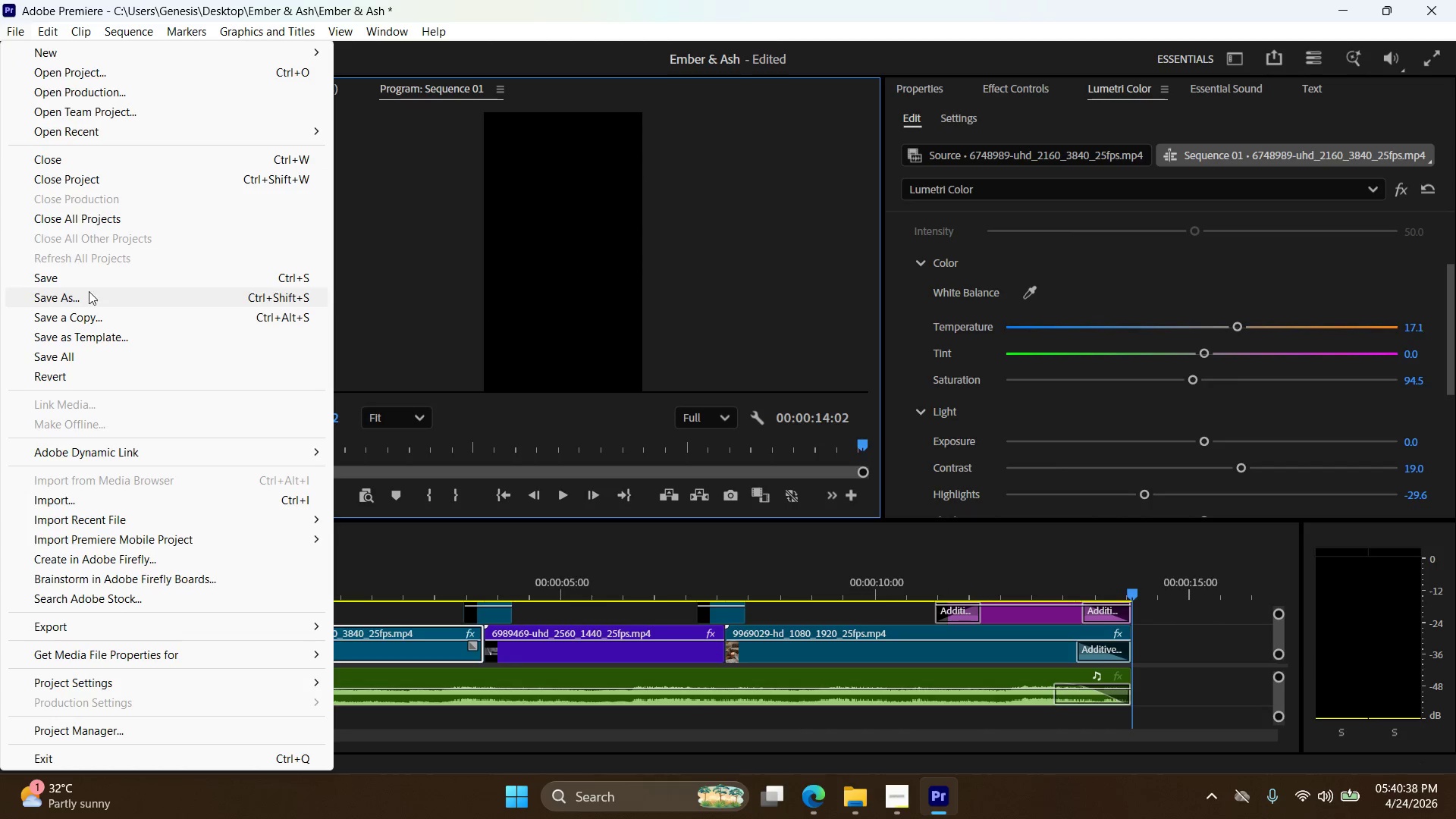 
left_click([89, 283])
 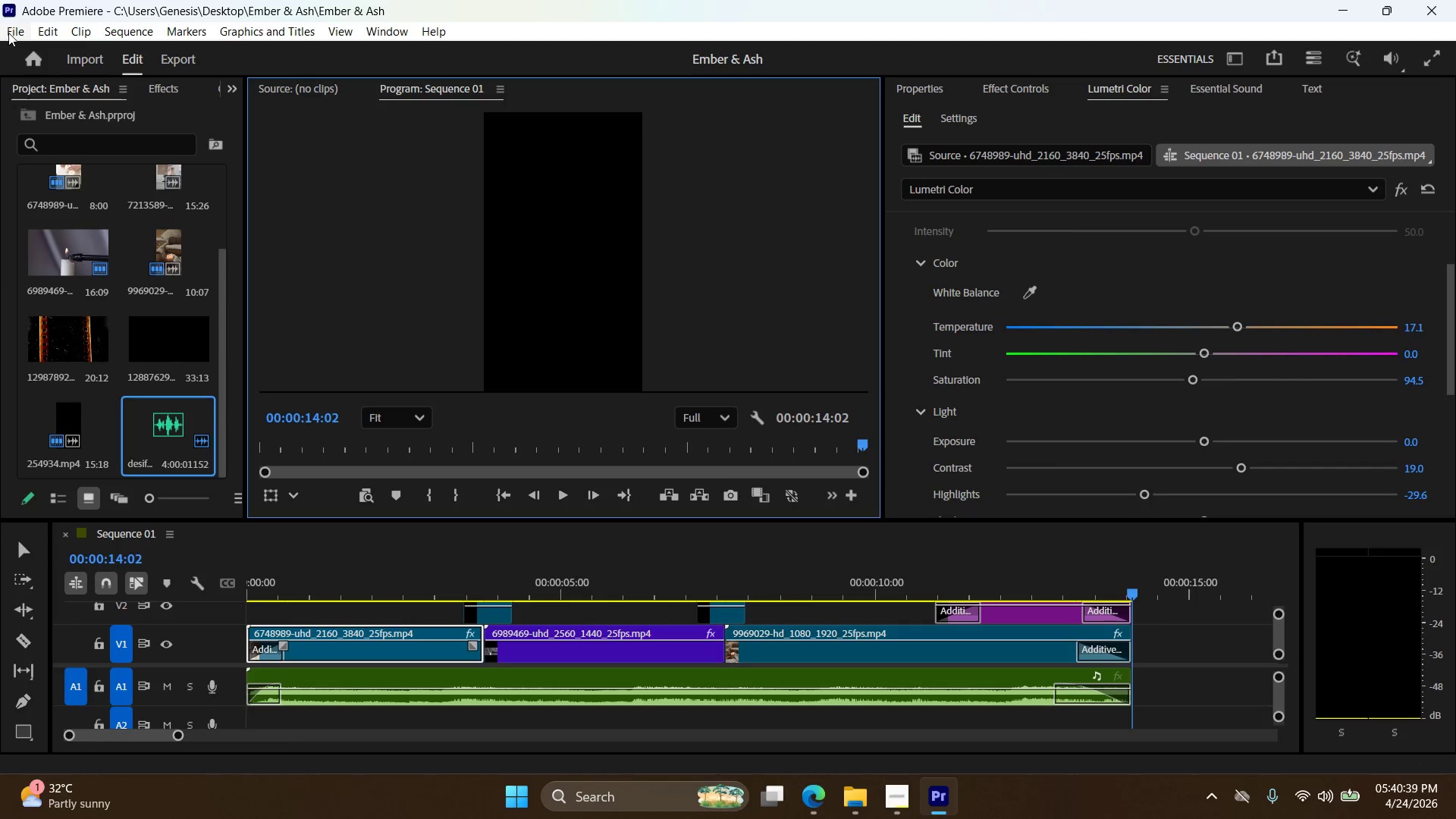 
left_click([11, 33])
 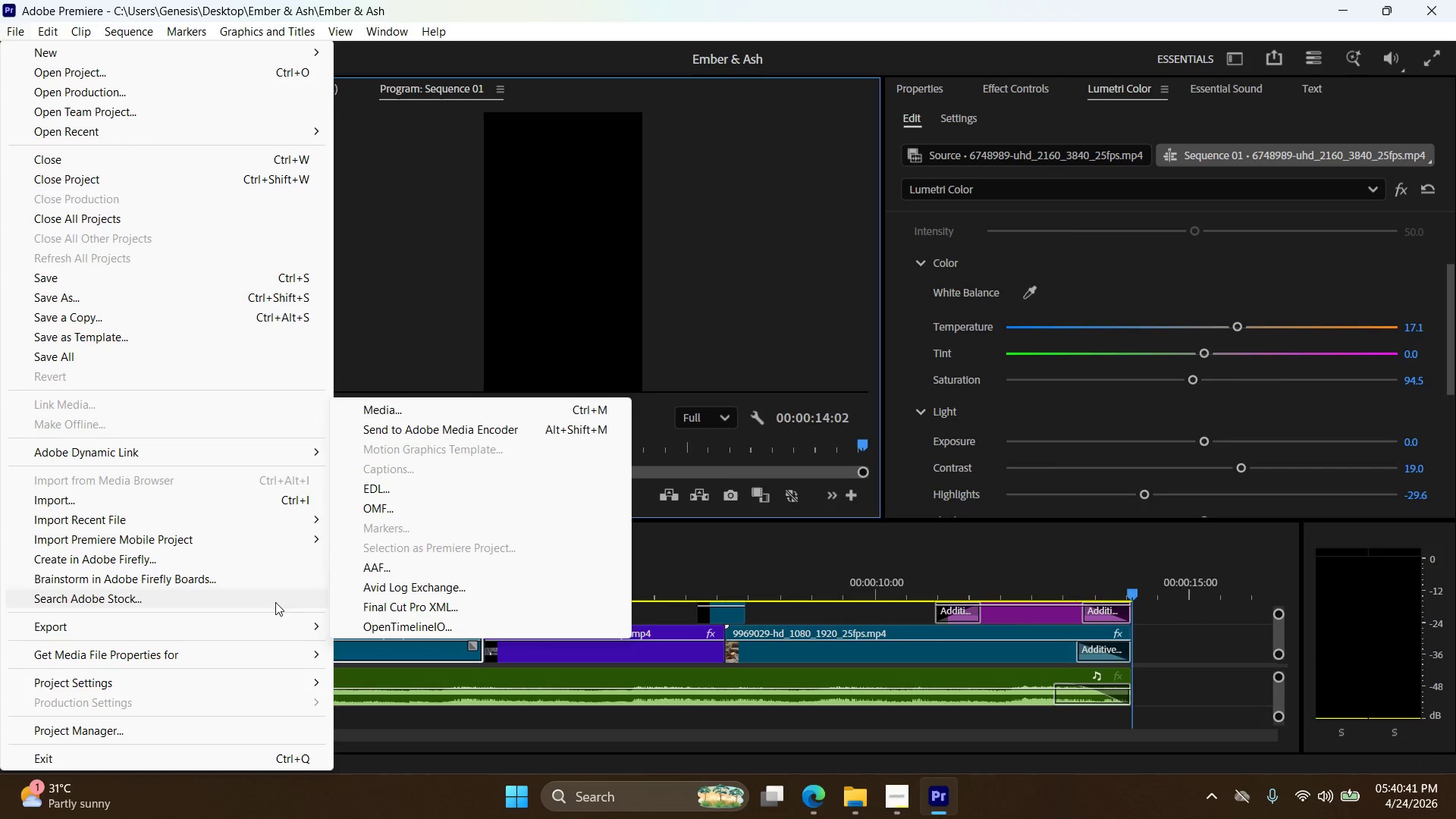 
left_click([384, 410])
 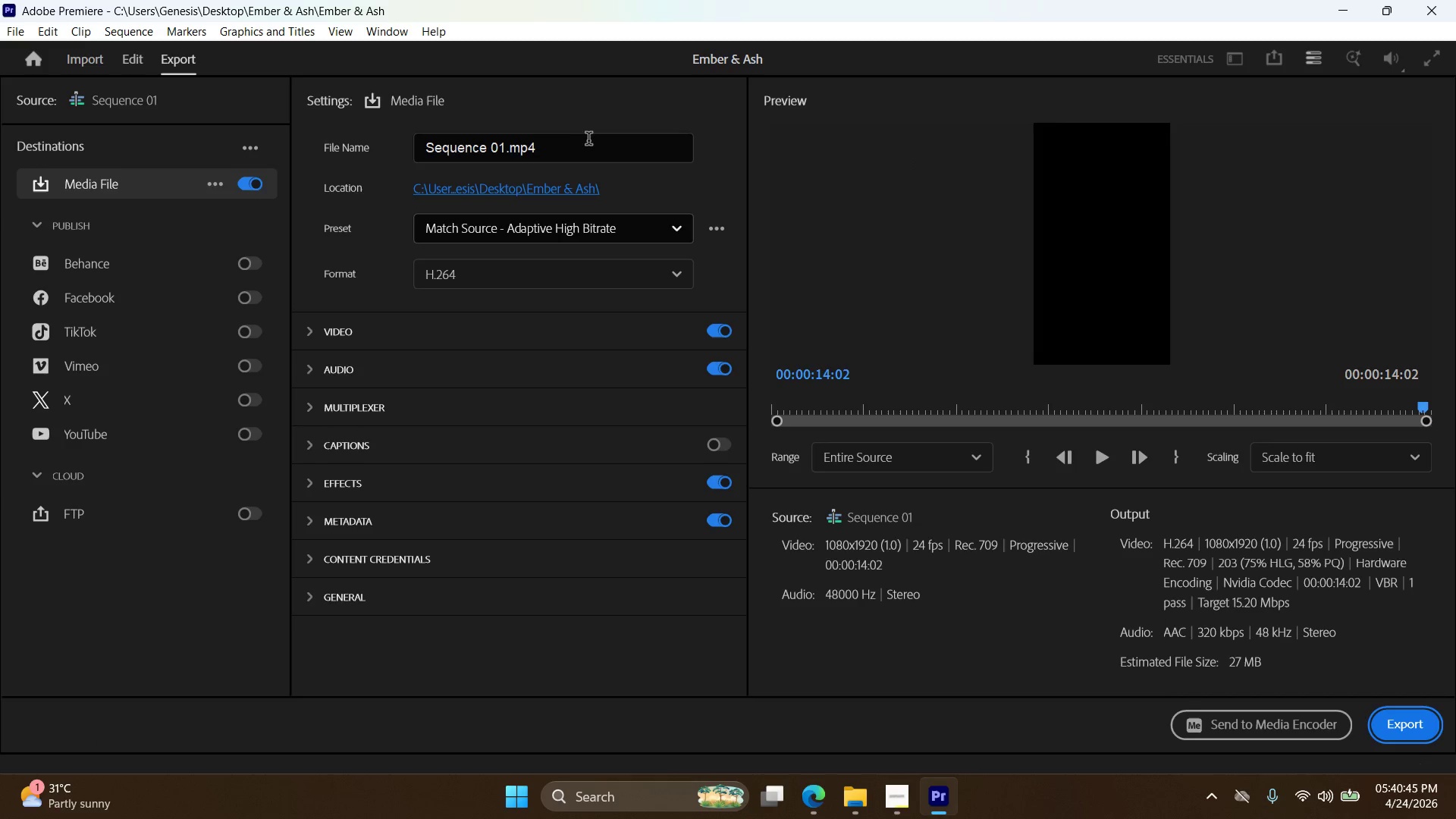 
left_click([896, 805])